 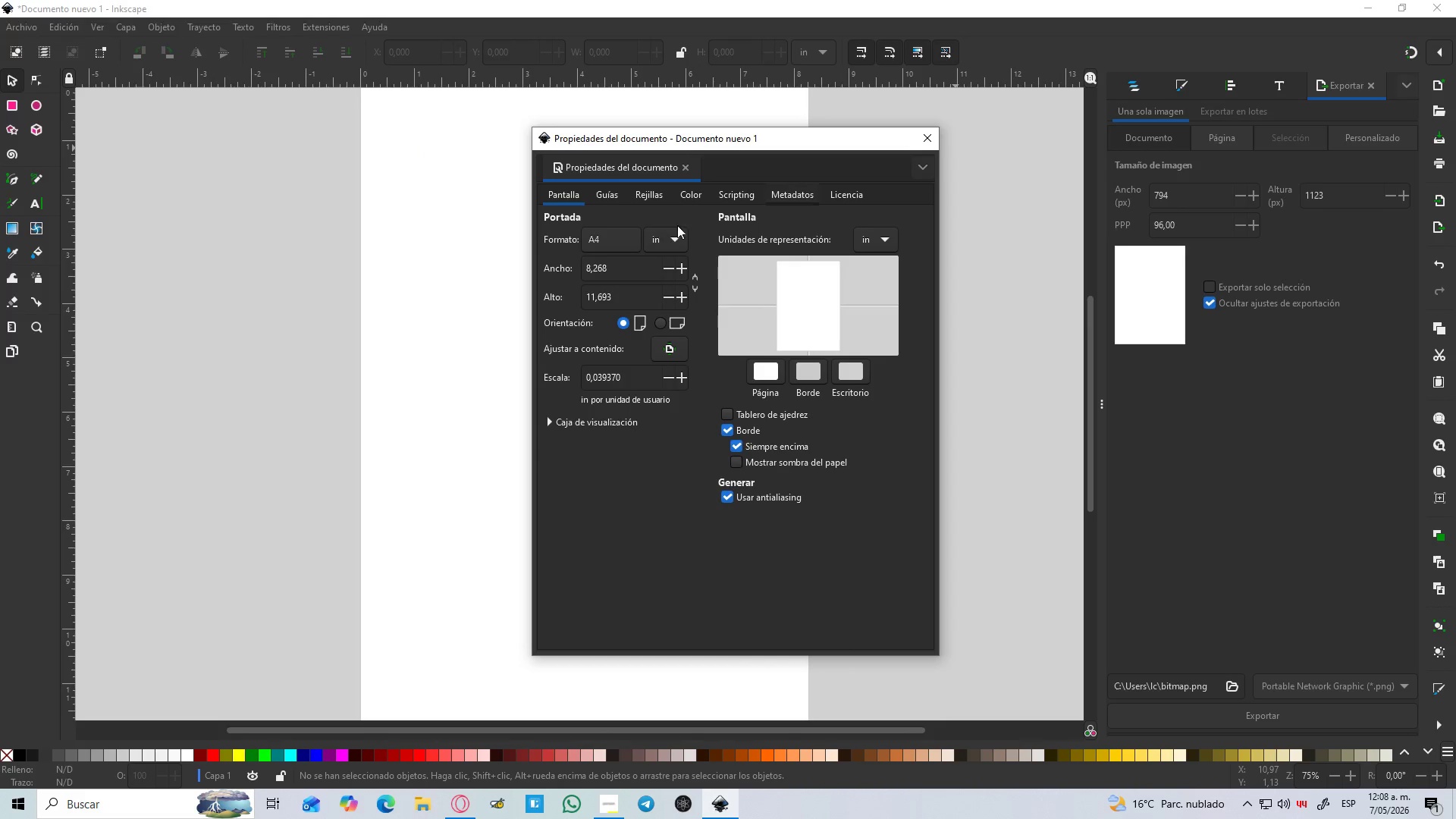 
left_click([770, 379])
 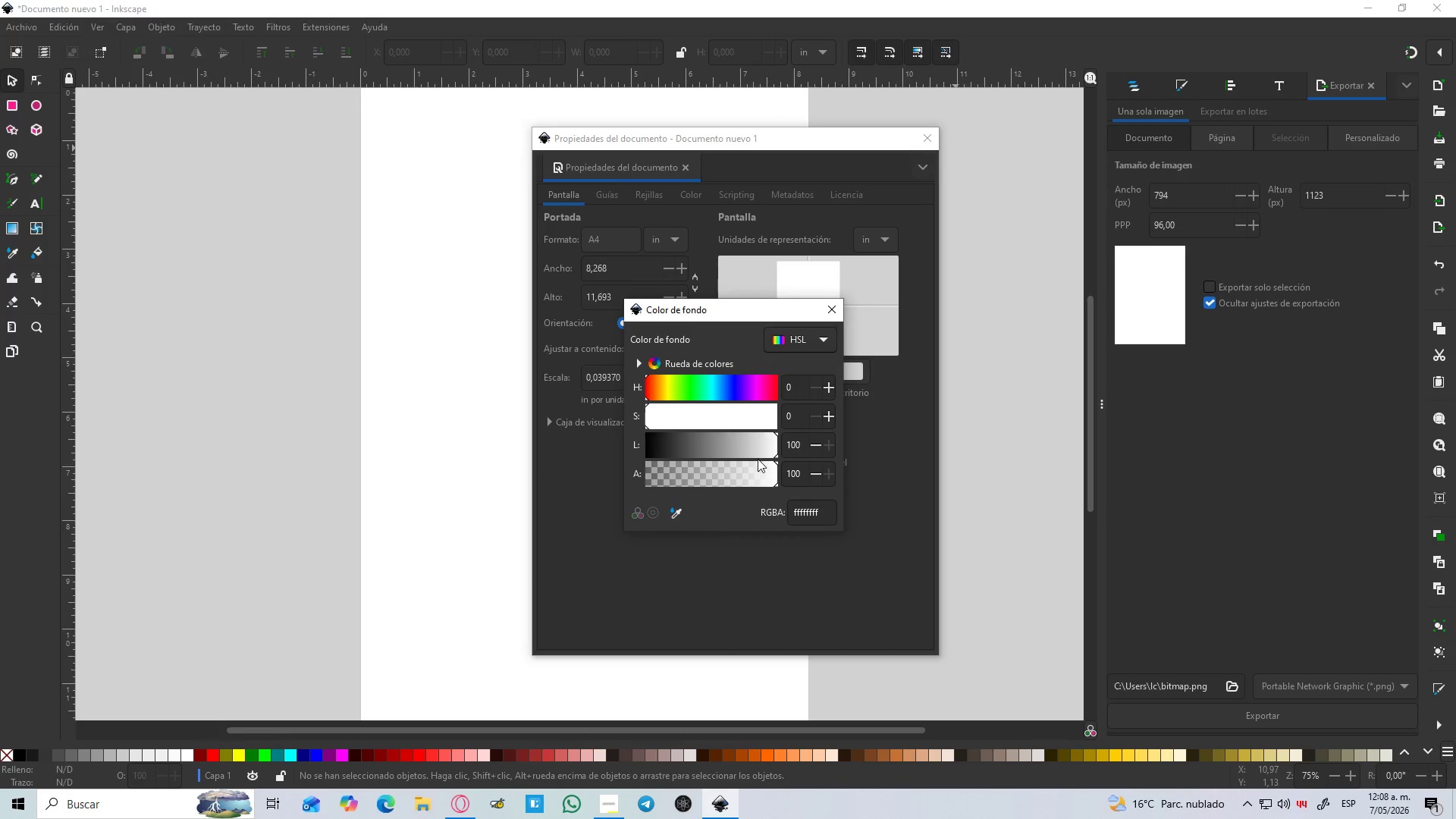 
left_click_drag(start_coordinate=[750, 467], to_coordinate=[540, 486])
 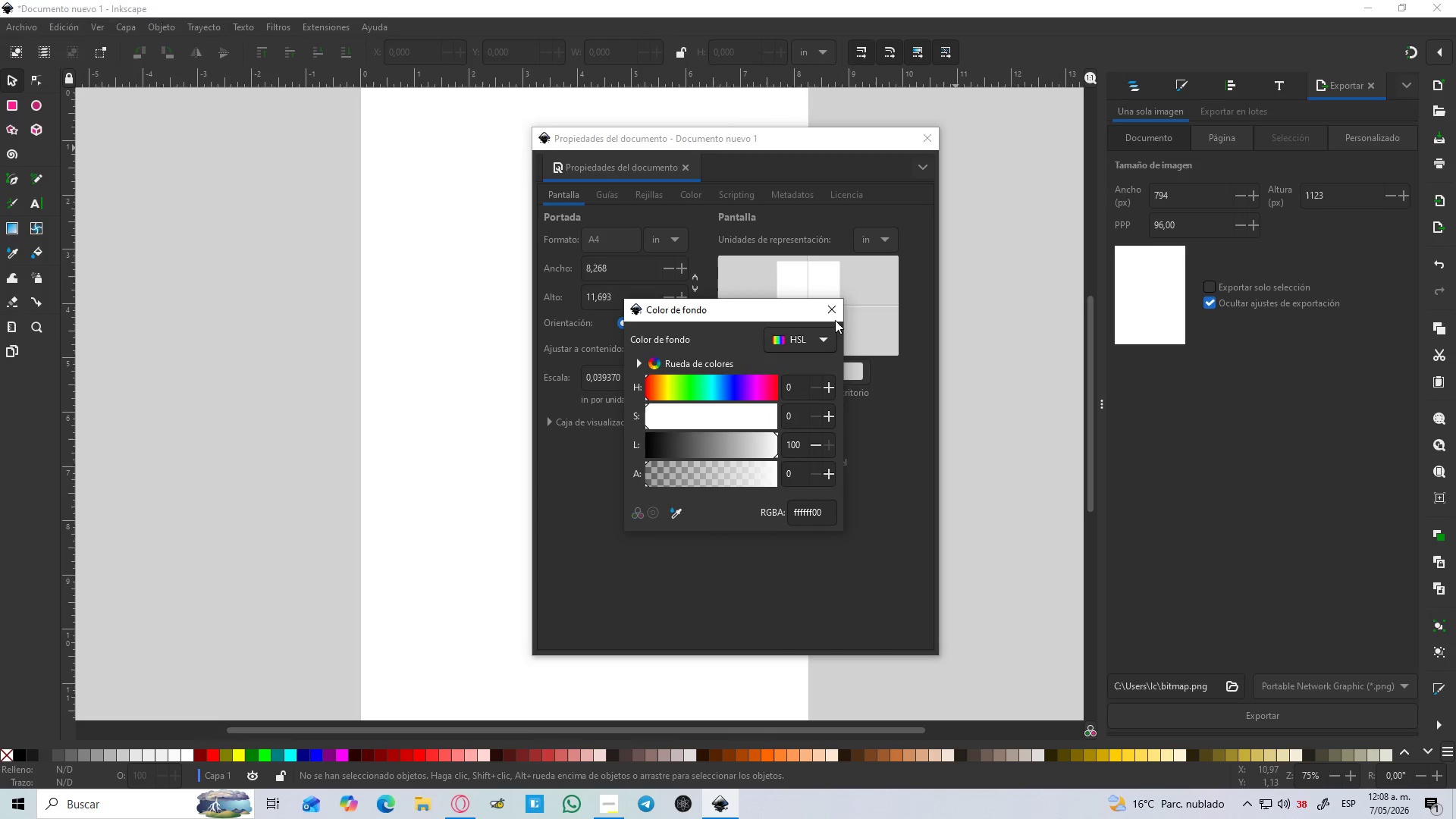 
left_click([834, 315])
 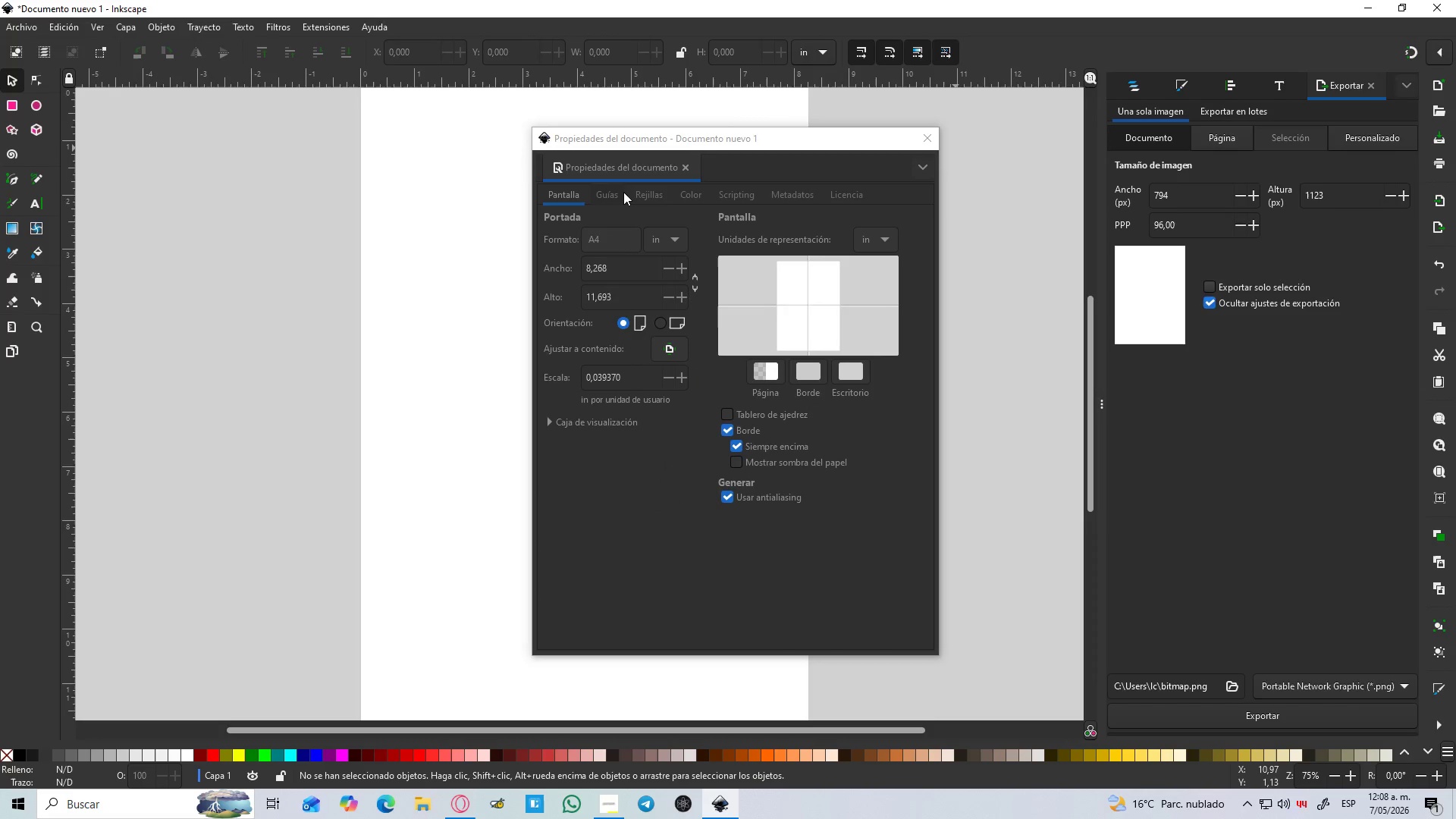 
left_click([623, 193])
 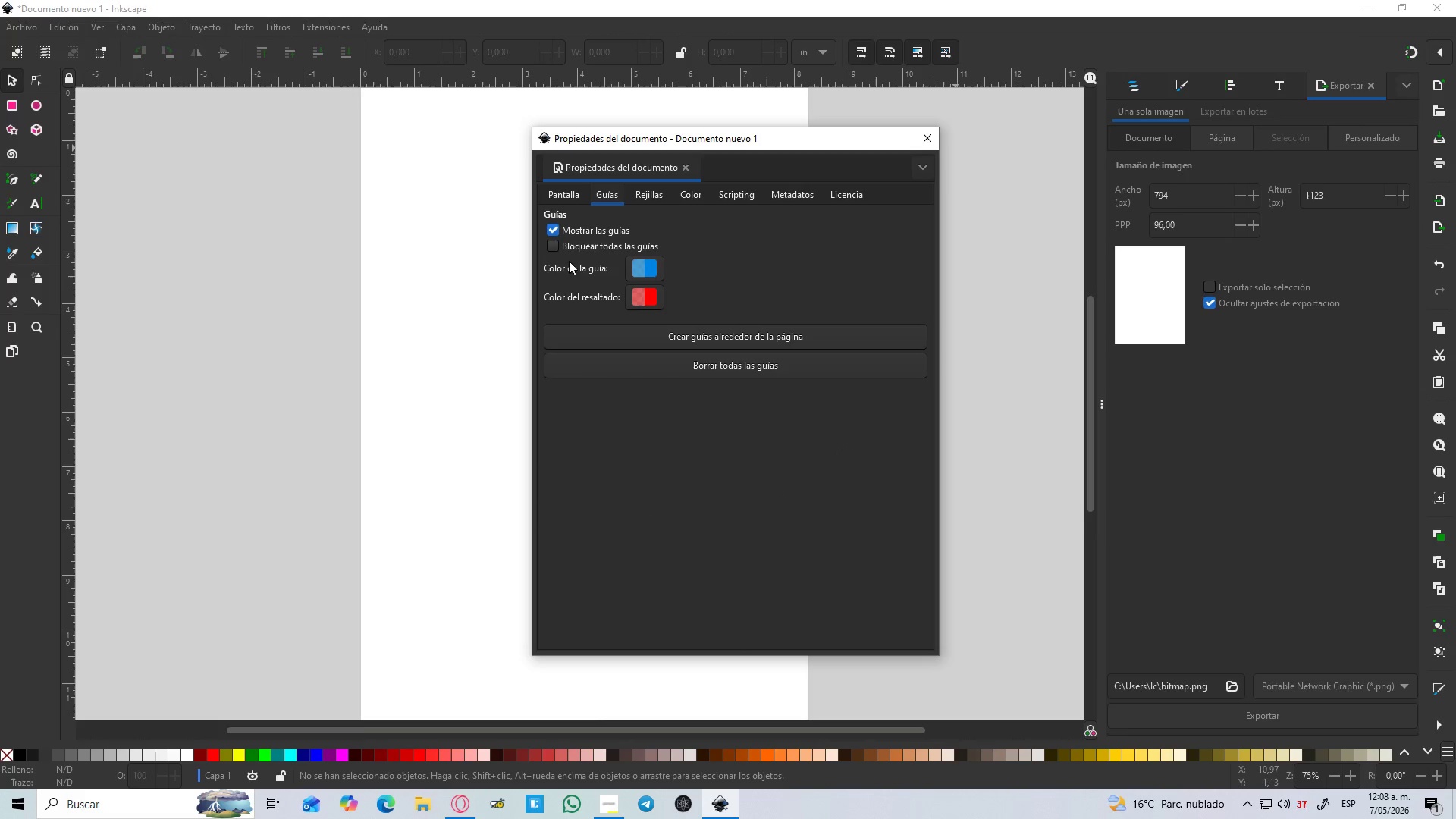 
left_click([570, 248])
 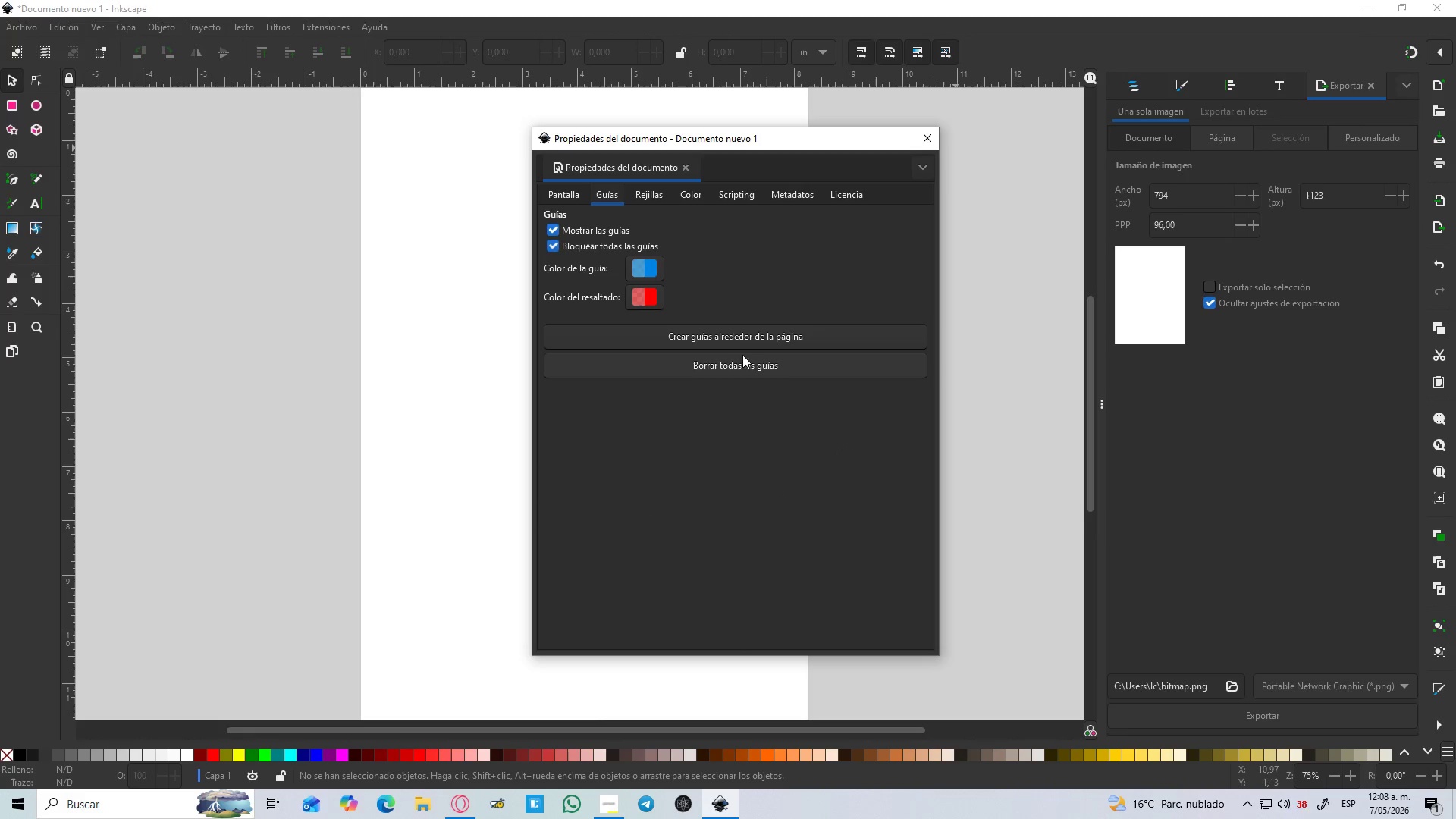 
left_click_drag(start_coordinate=[728, 332], to_coordinate=[727, 336])
 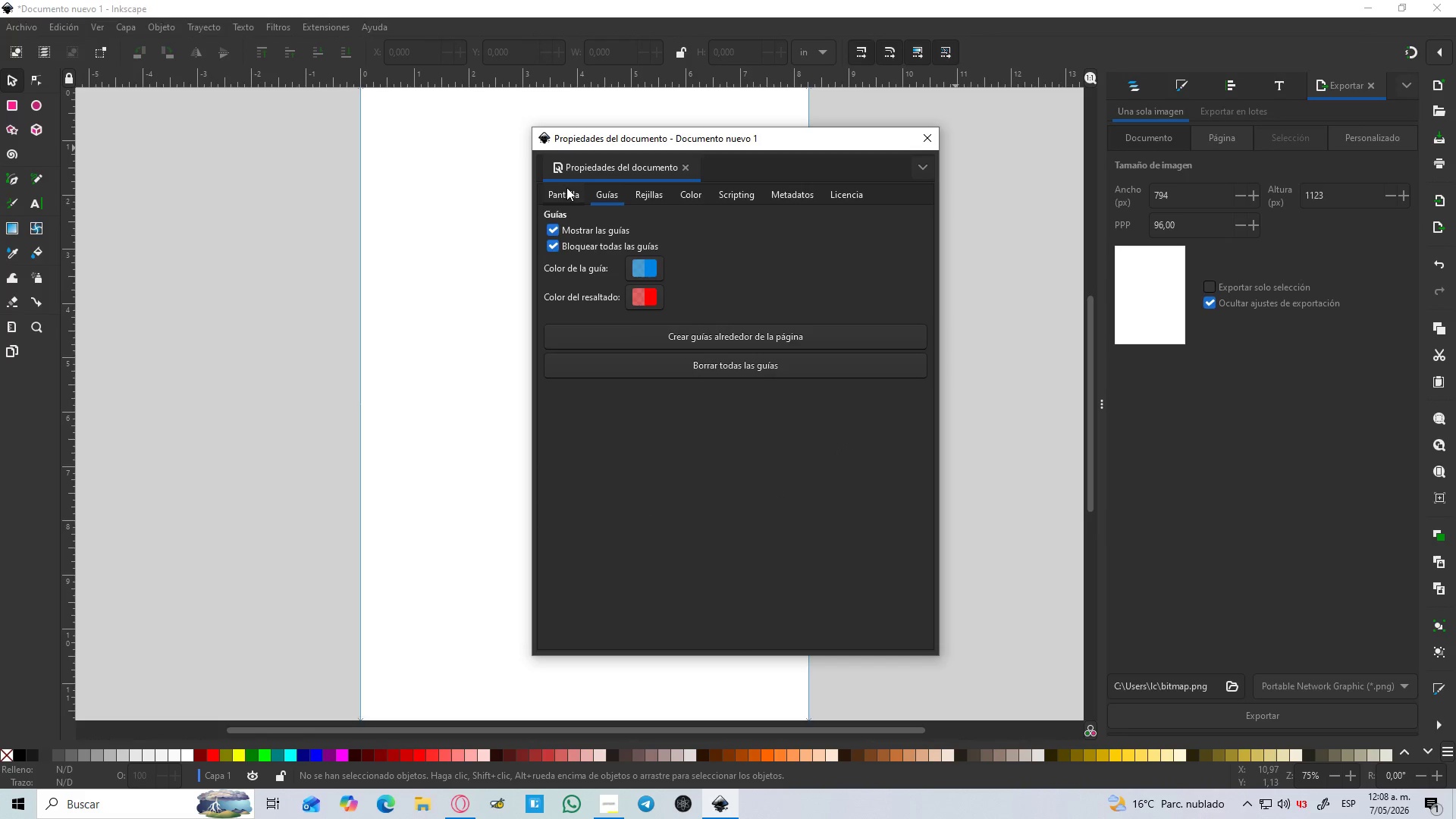 
left_click([568, 195])
 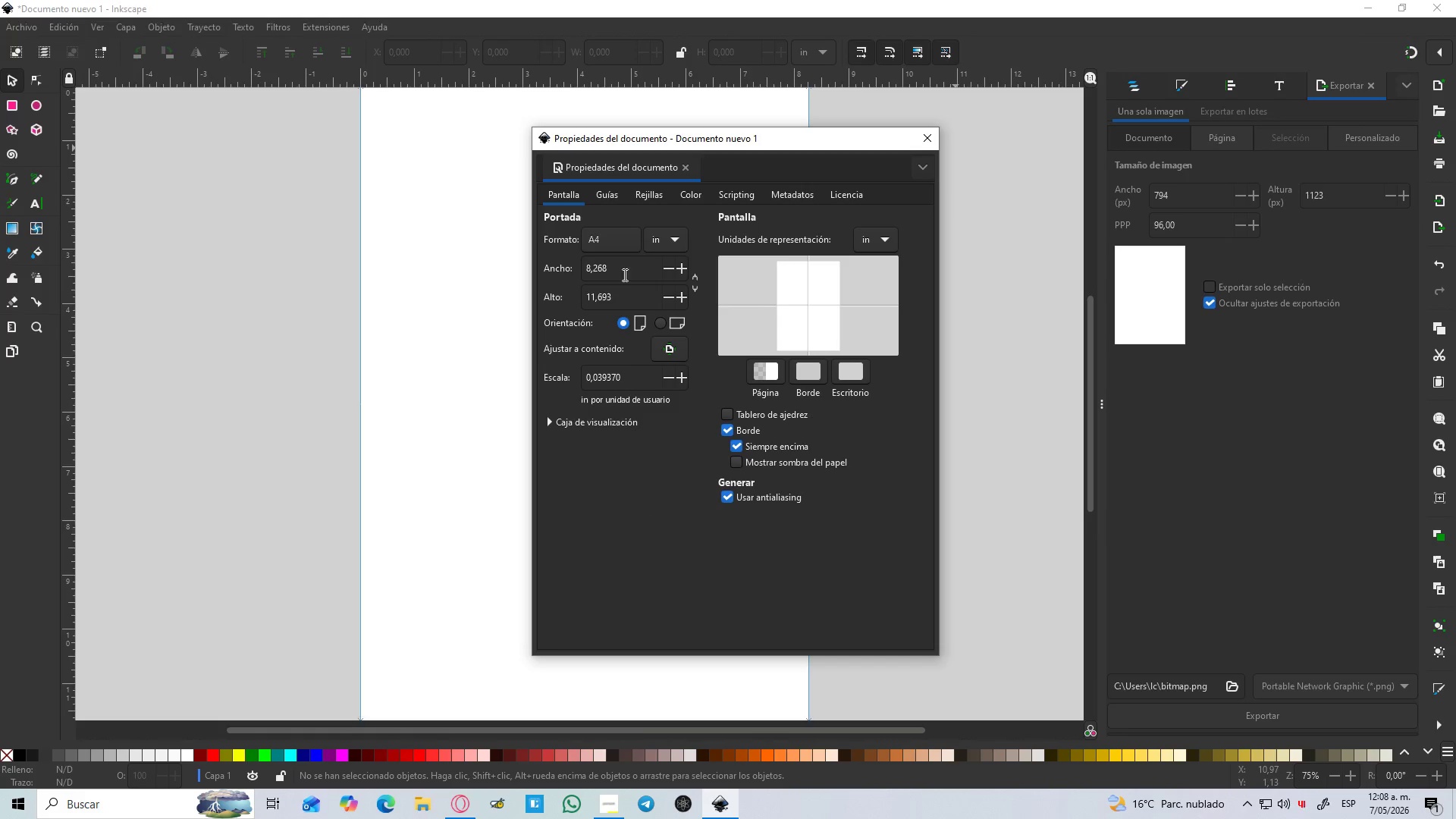 
left_click_drag(start_coordinate=[623, 267], to_coordinate=[521, 276])
 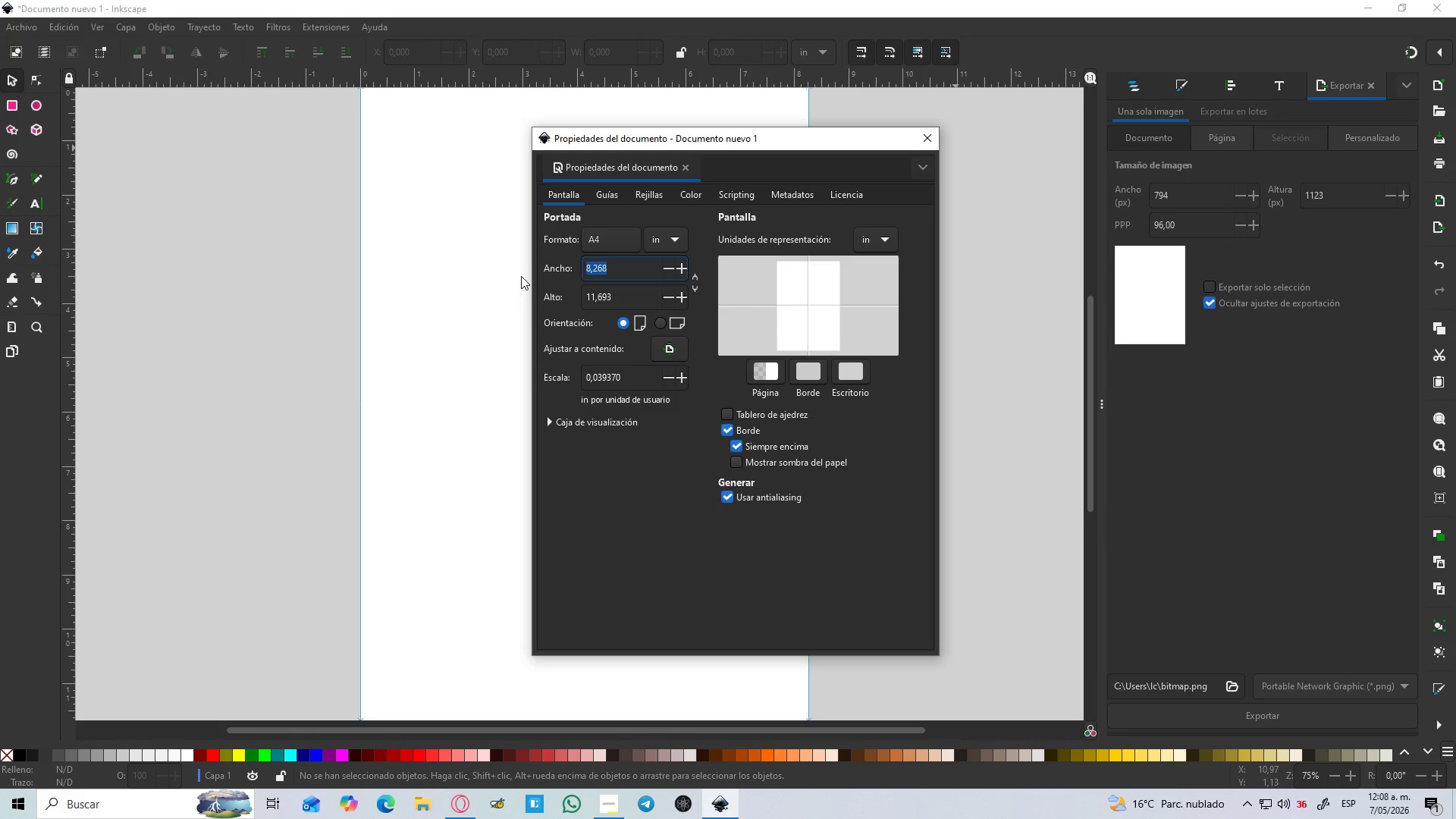 
key(Numpad1)
 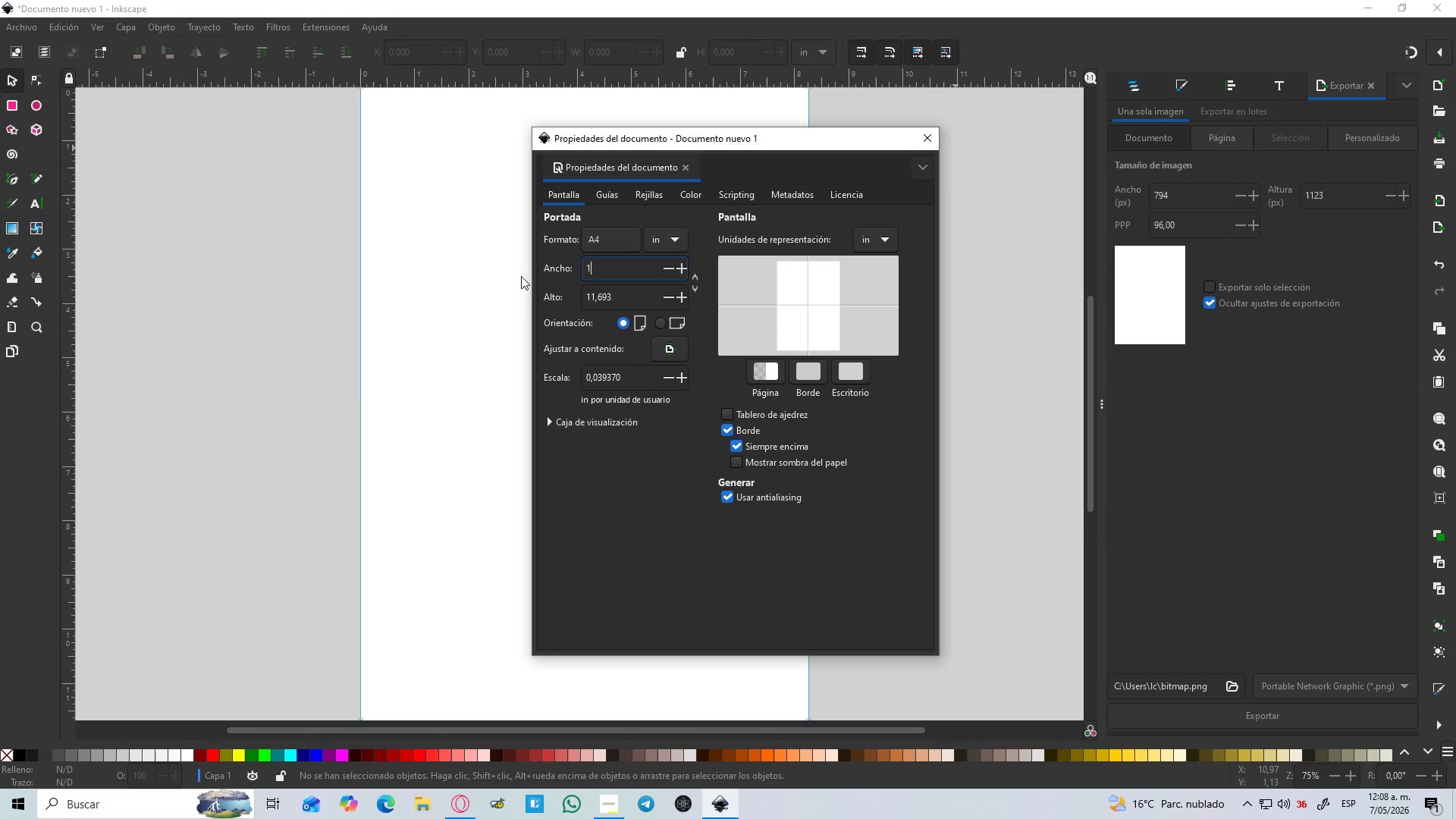 
key(Numpad2)
 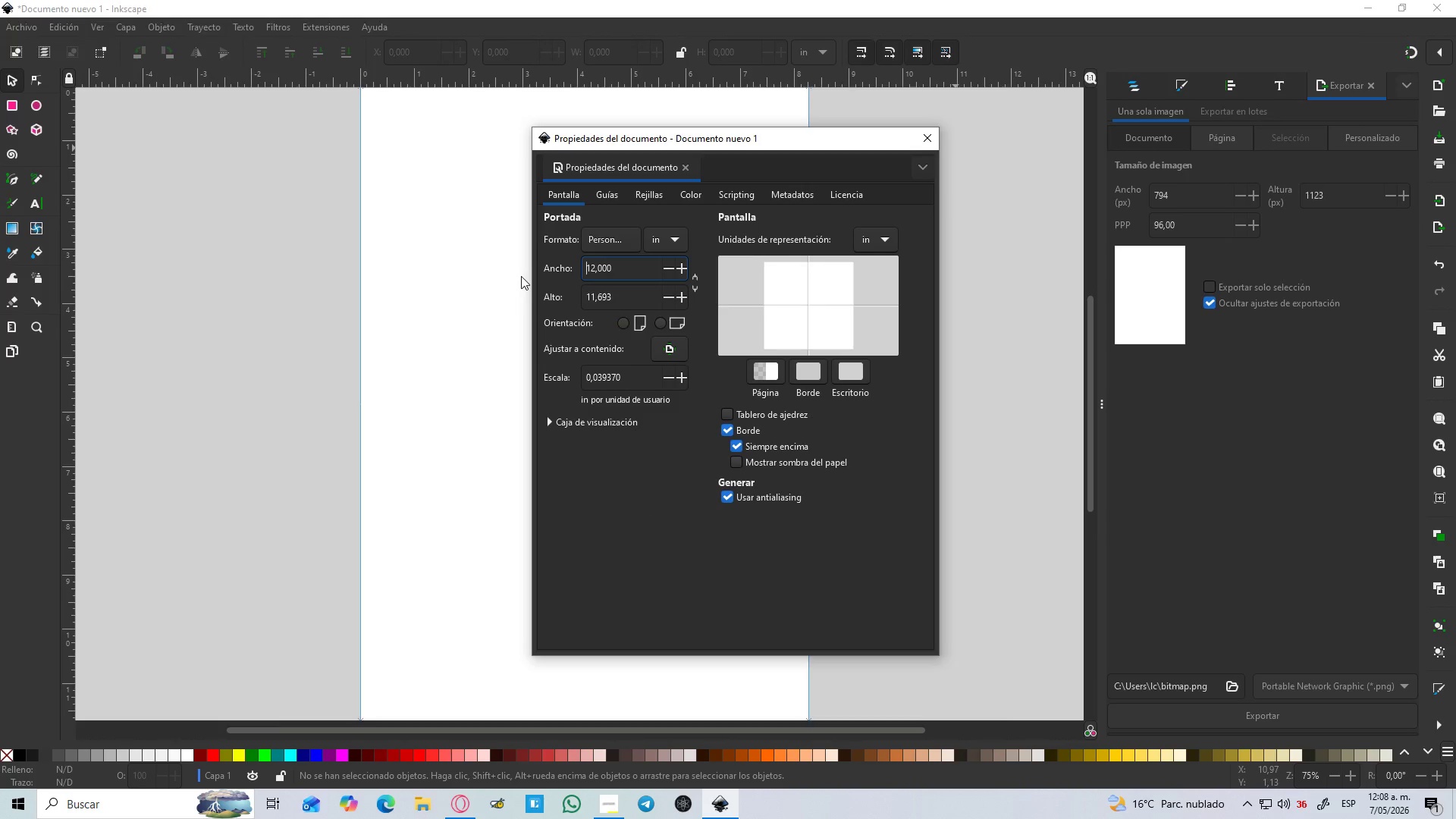 
key(Enter)
 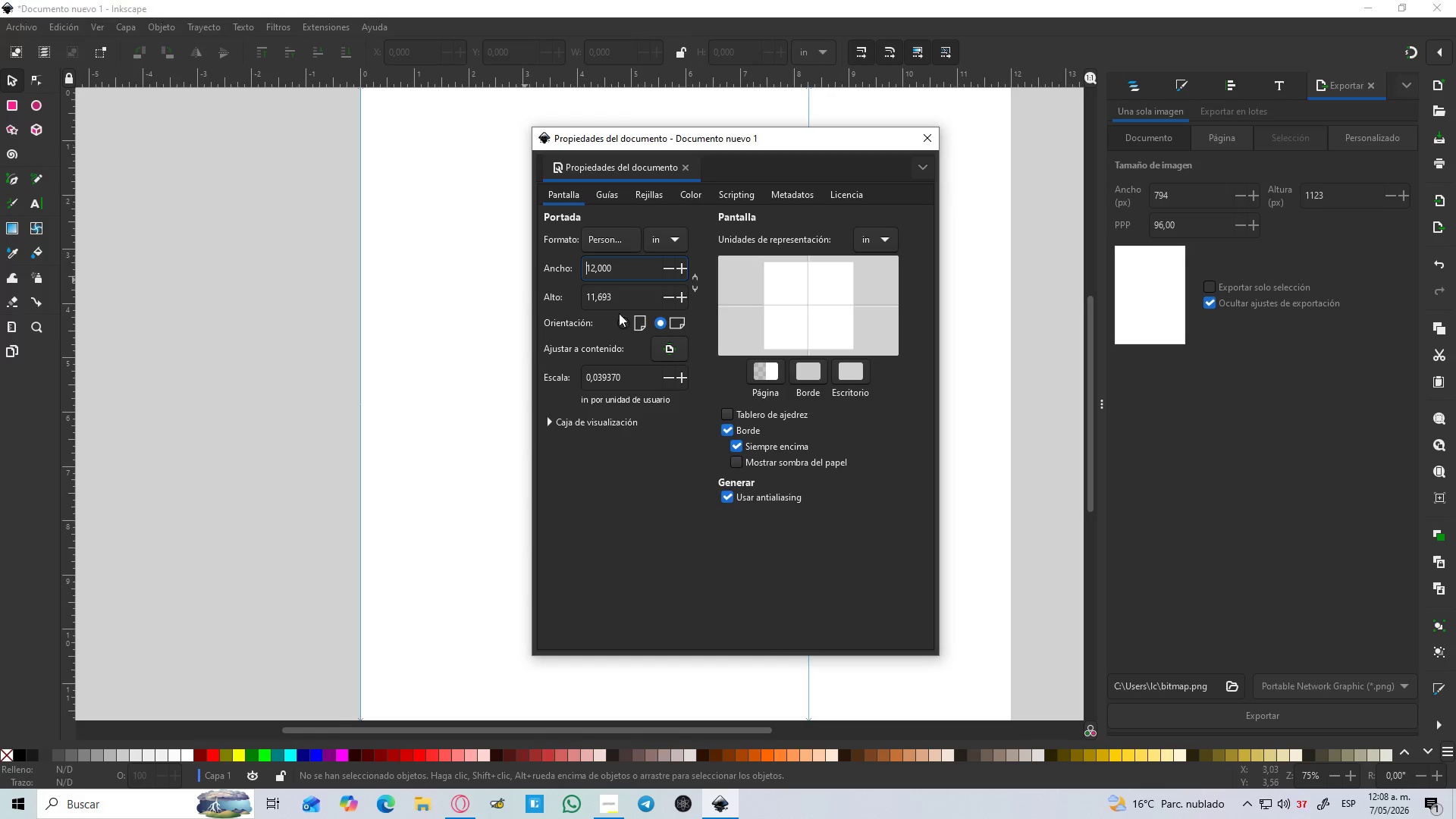 
left_click_drag(start_coordinate=[633, 301], to_coordinate=[500, 290])
 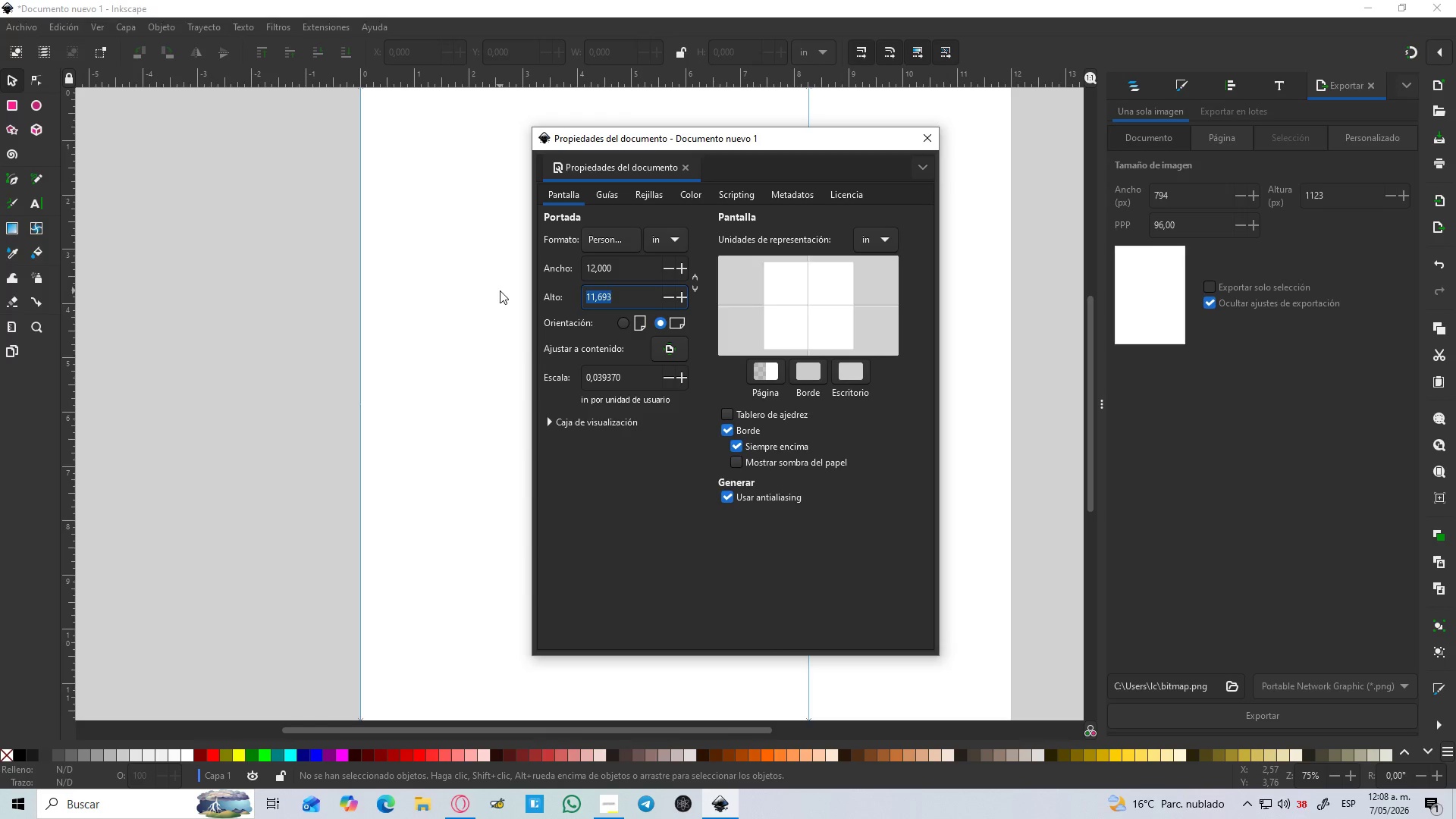 
key(Numpad1)
 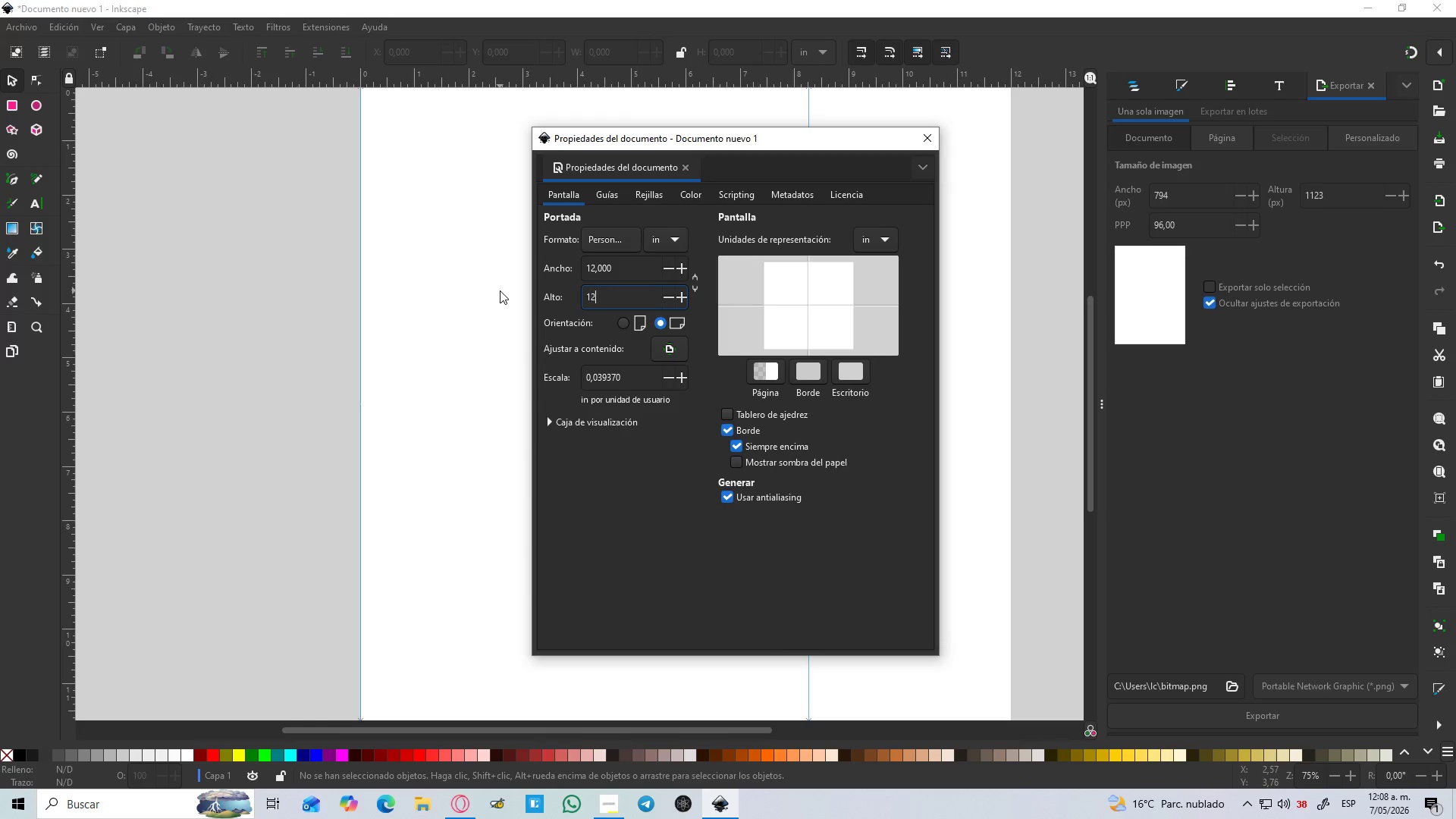 
key(Numpad2)
 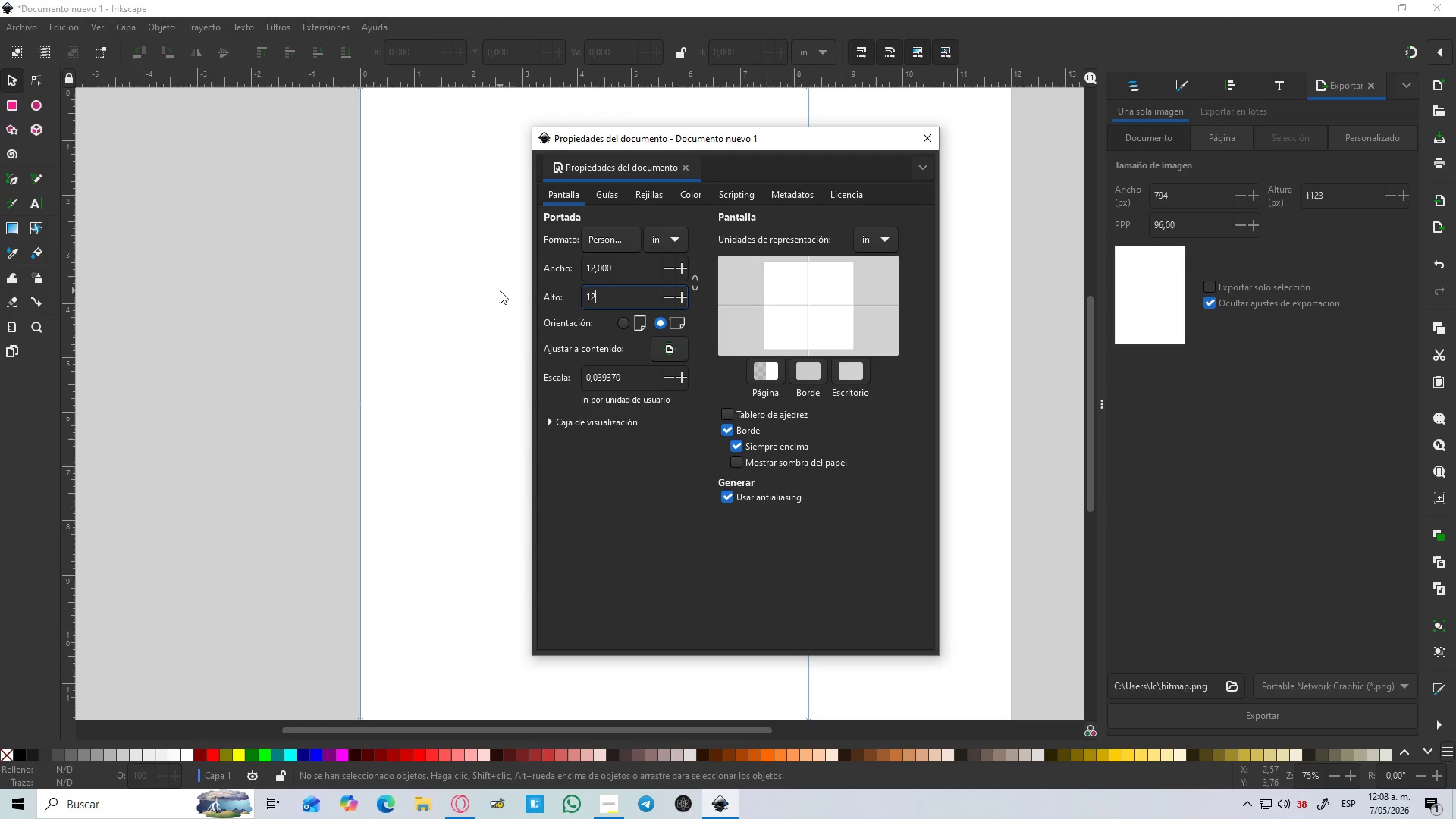 
key(Enter)
 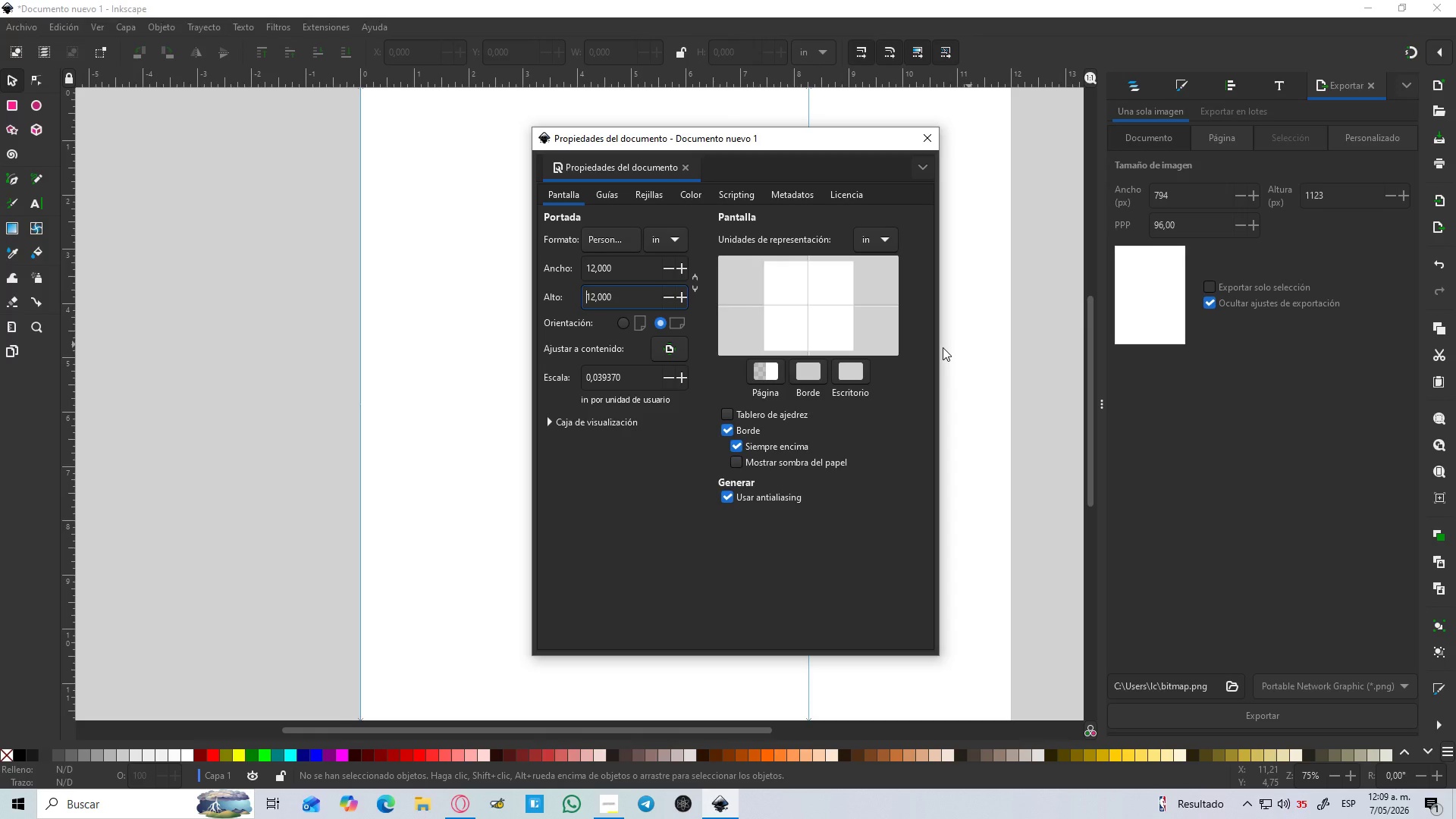 
wait(46.61)
 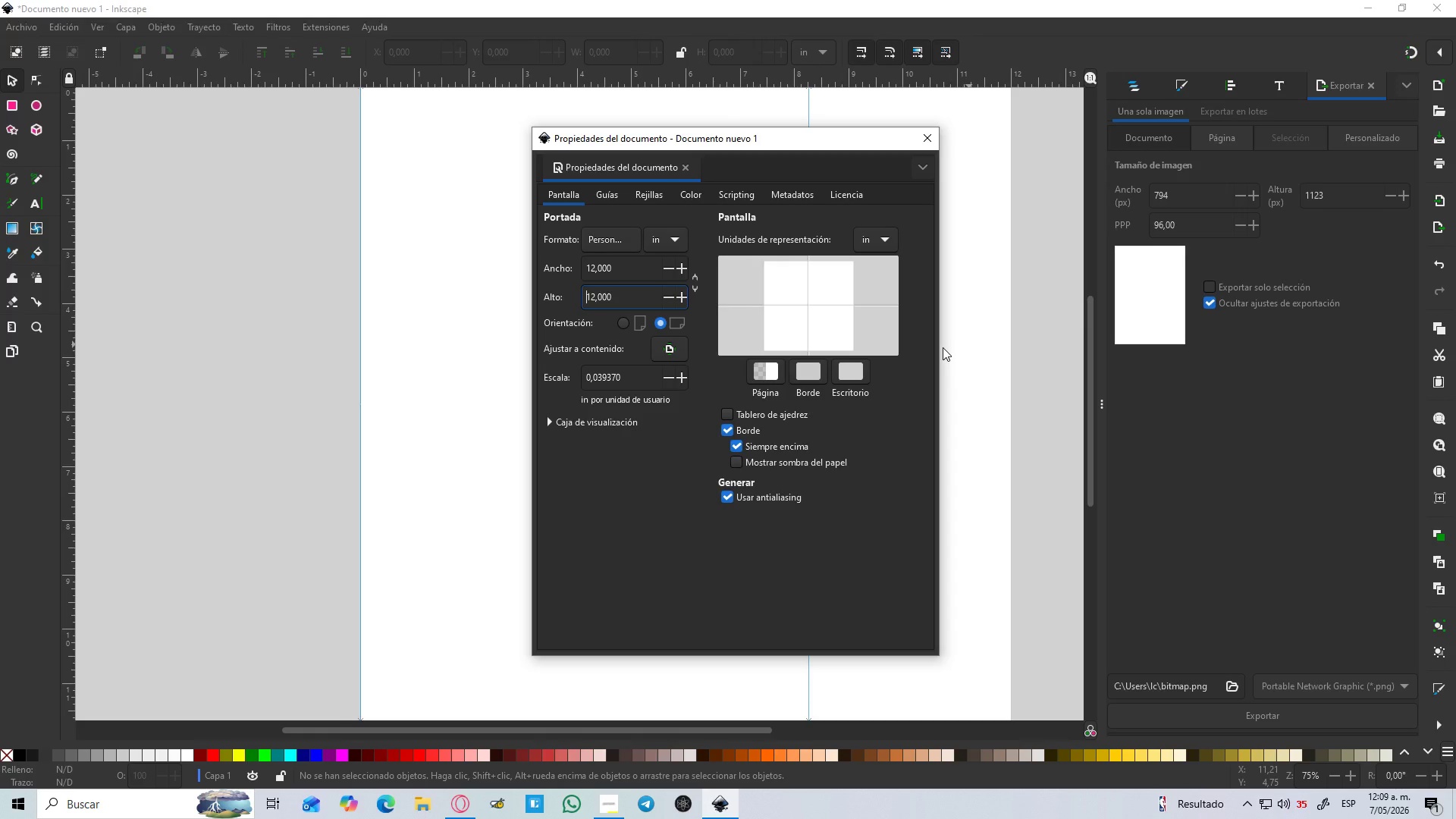 
mouse_move([1210, 788])
 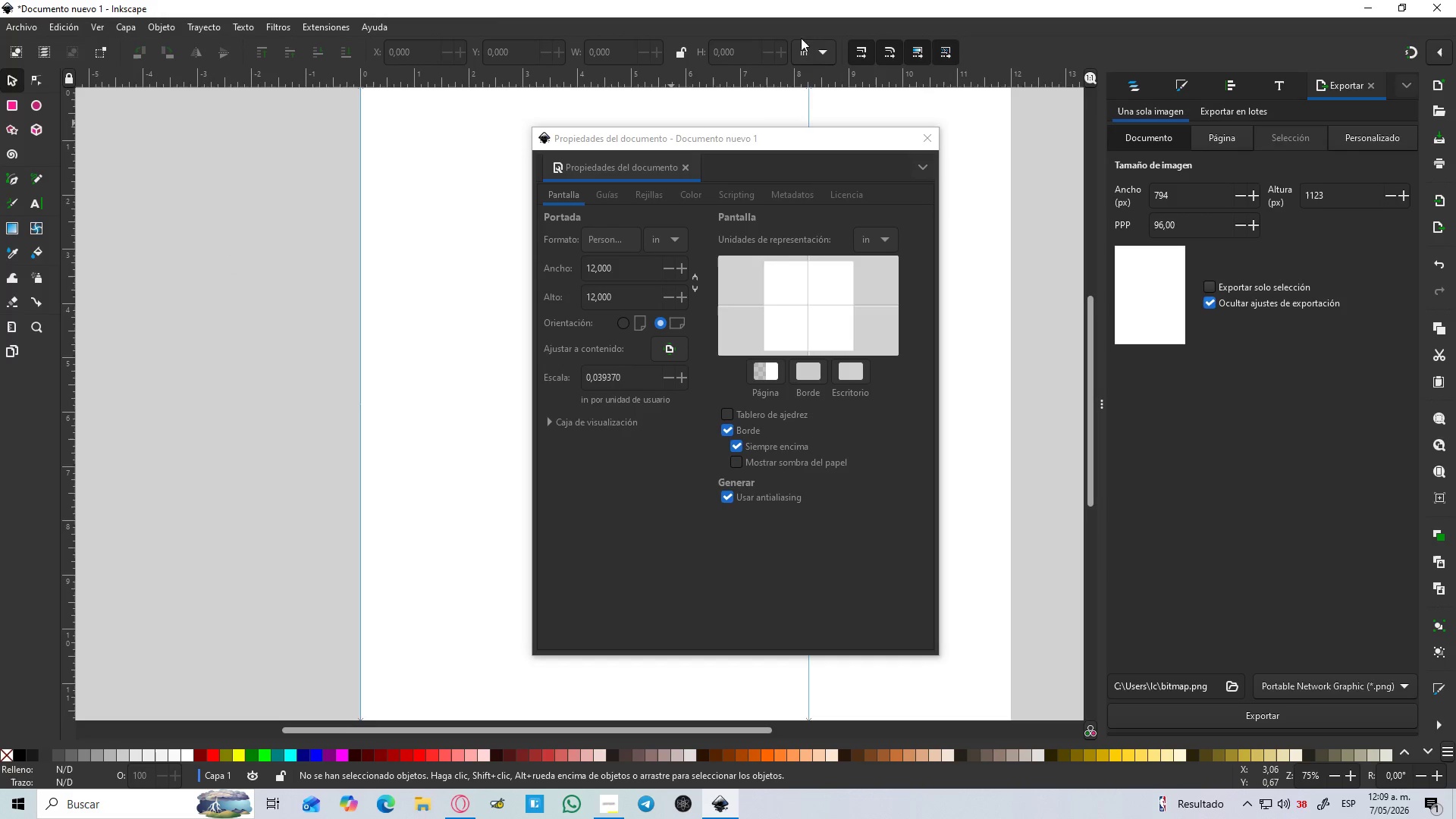 
wait(5.59)
 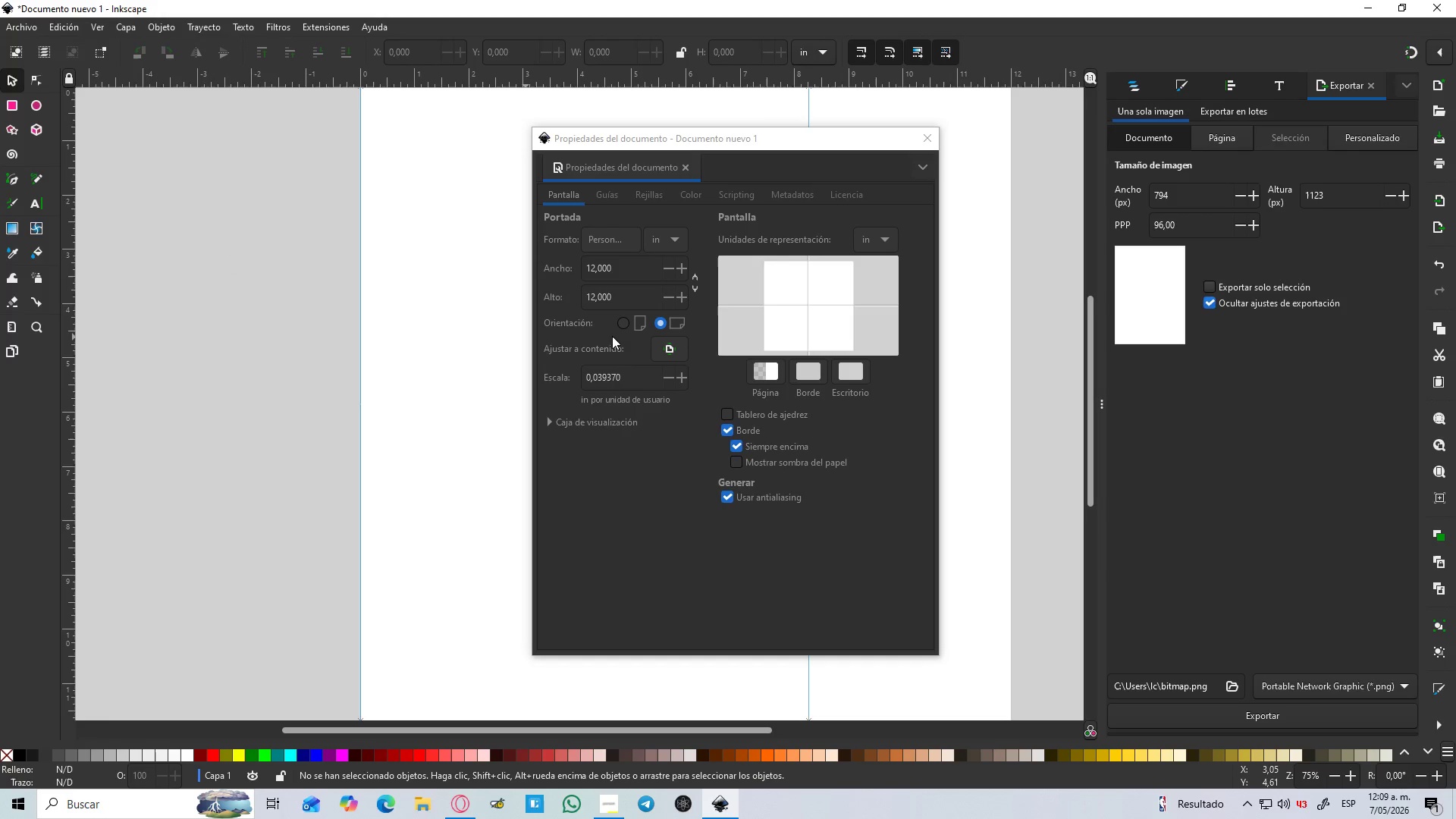 
left_click([609, 193])
 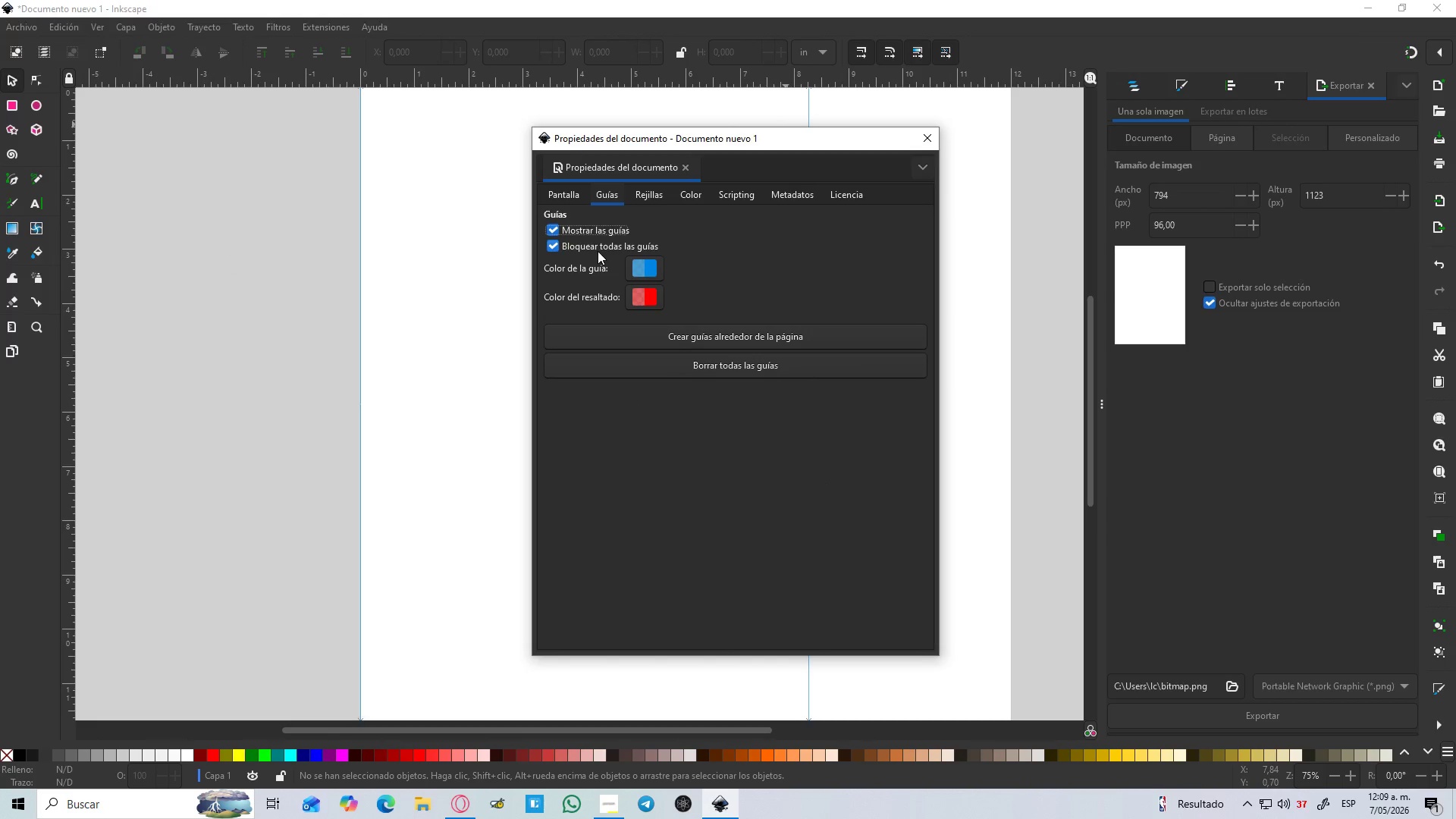 
left_click([688, 365])
 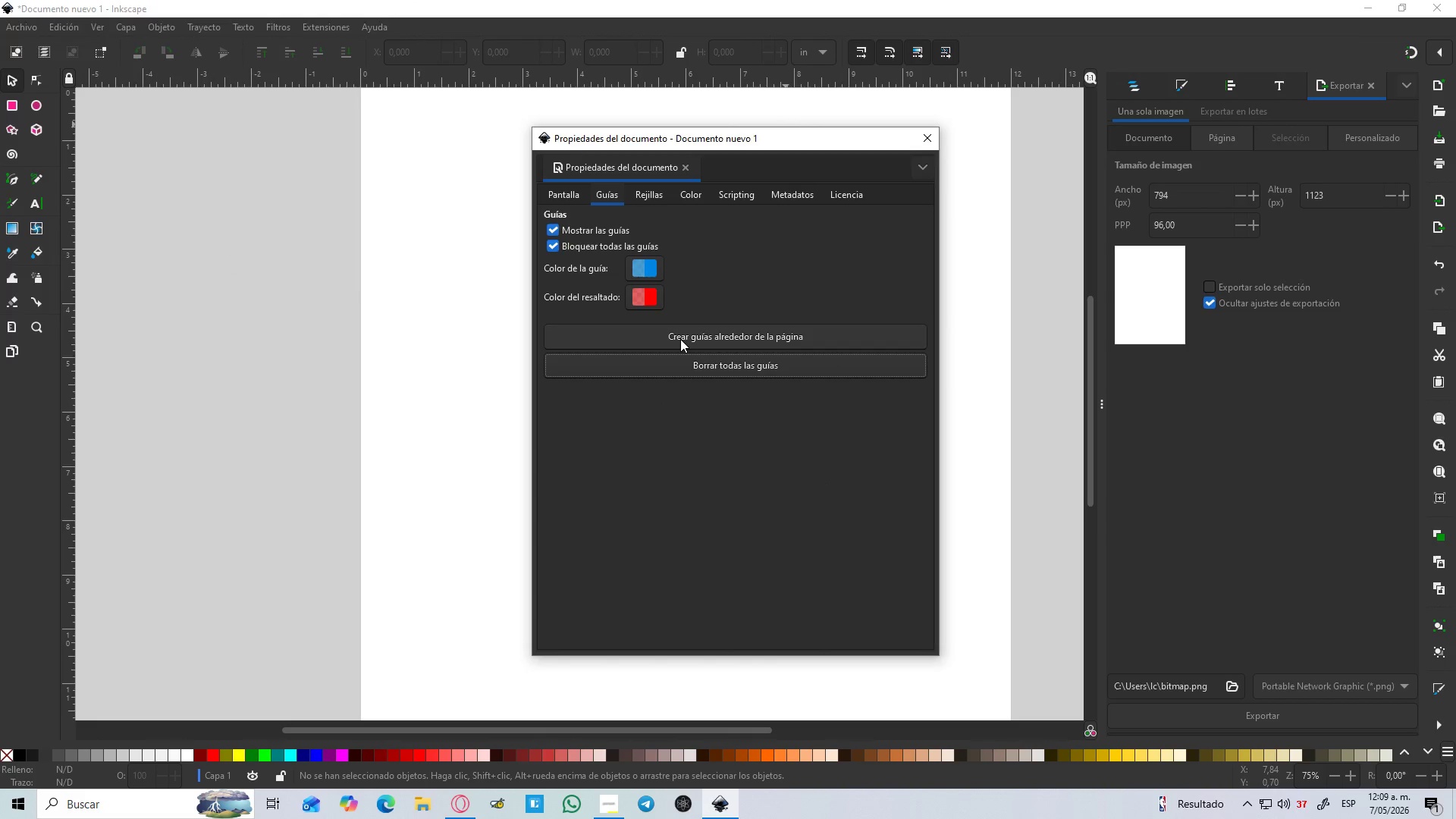 
left_click([680, 339])
 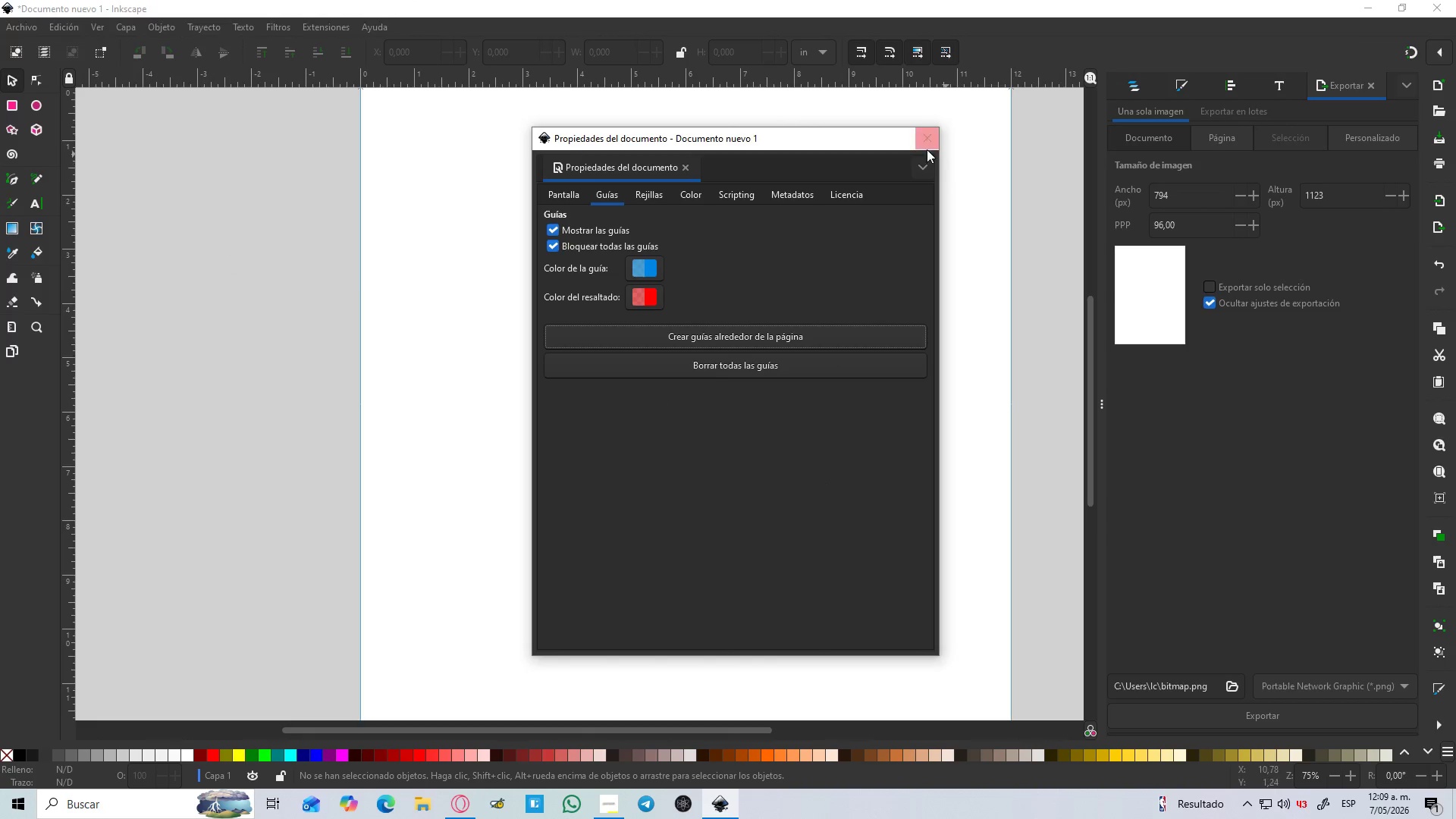 
left_click([921, 143])
 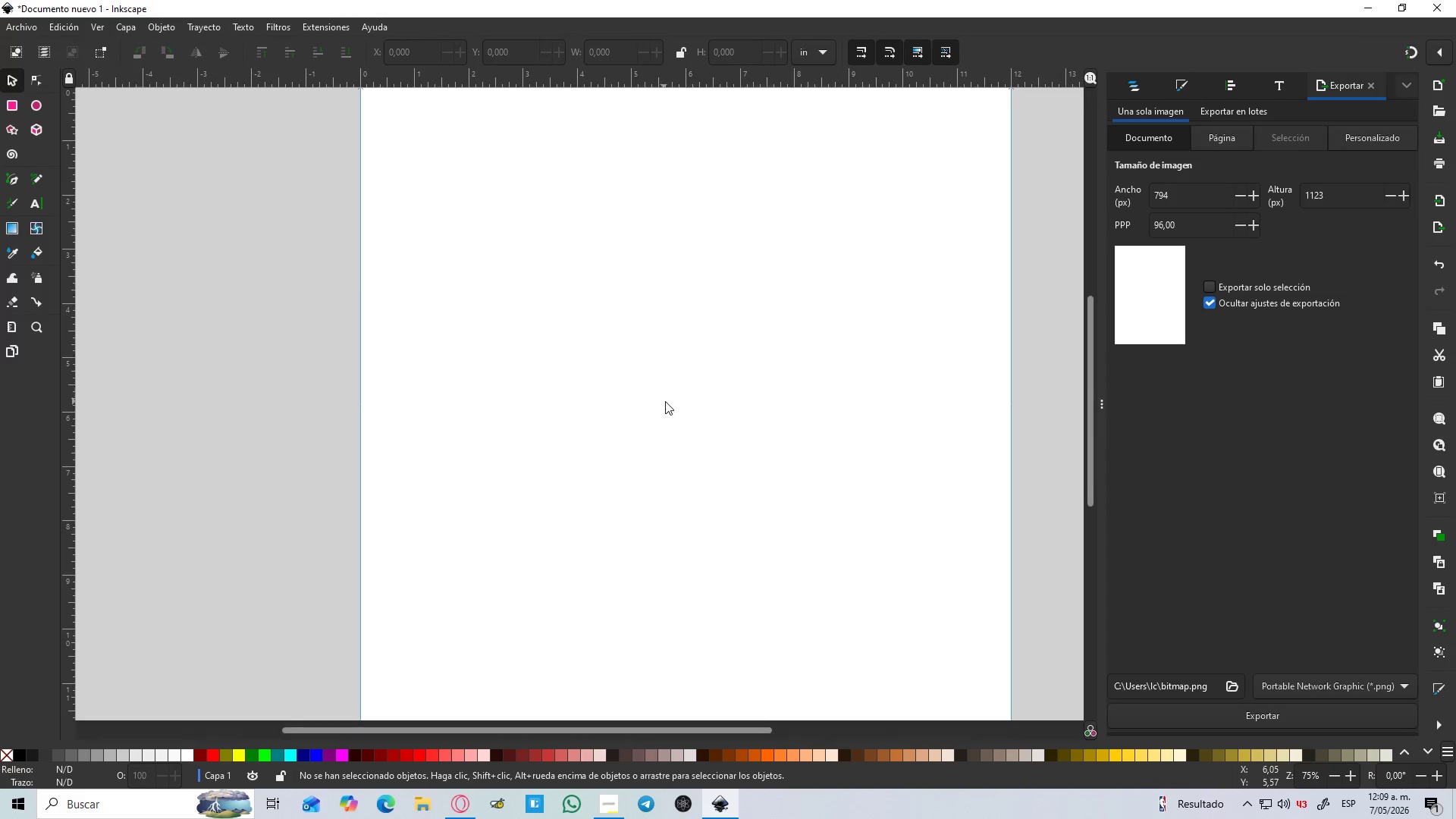 
hold_key(key=ControlLeft, duration=1.23)
scroll: coordinate [681, 385], scroll_direction: down, amount: 3.0
 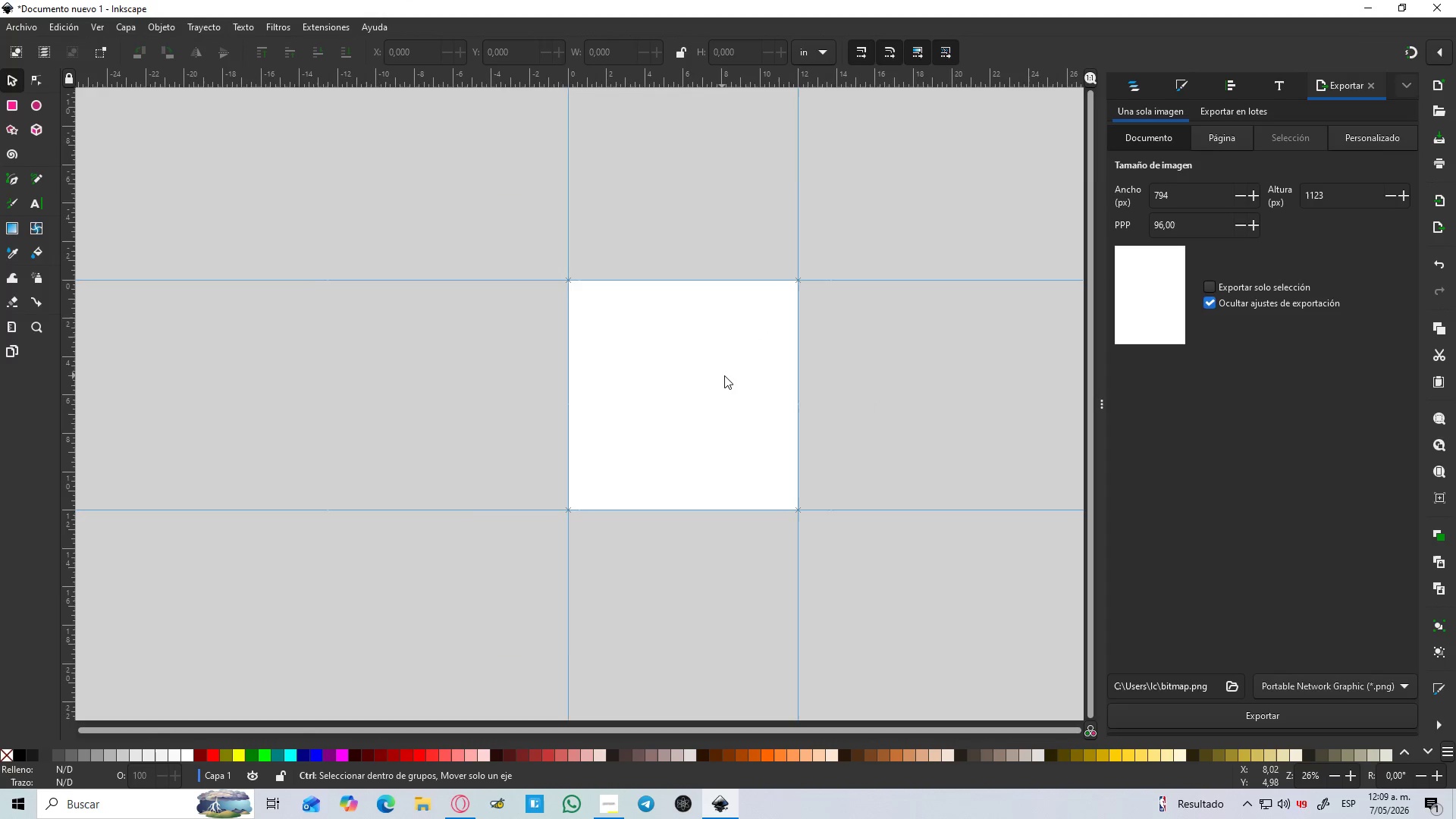 
scroll: coordinate [726, 375], scroll_direction: up, amount: 1.0
 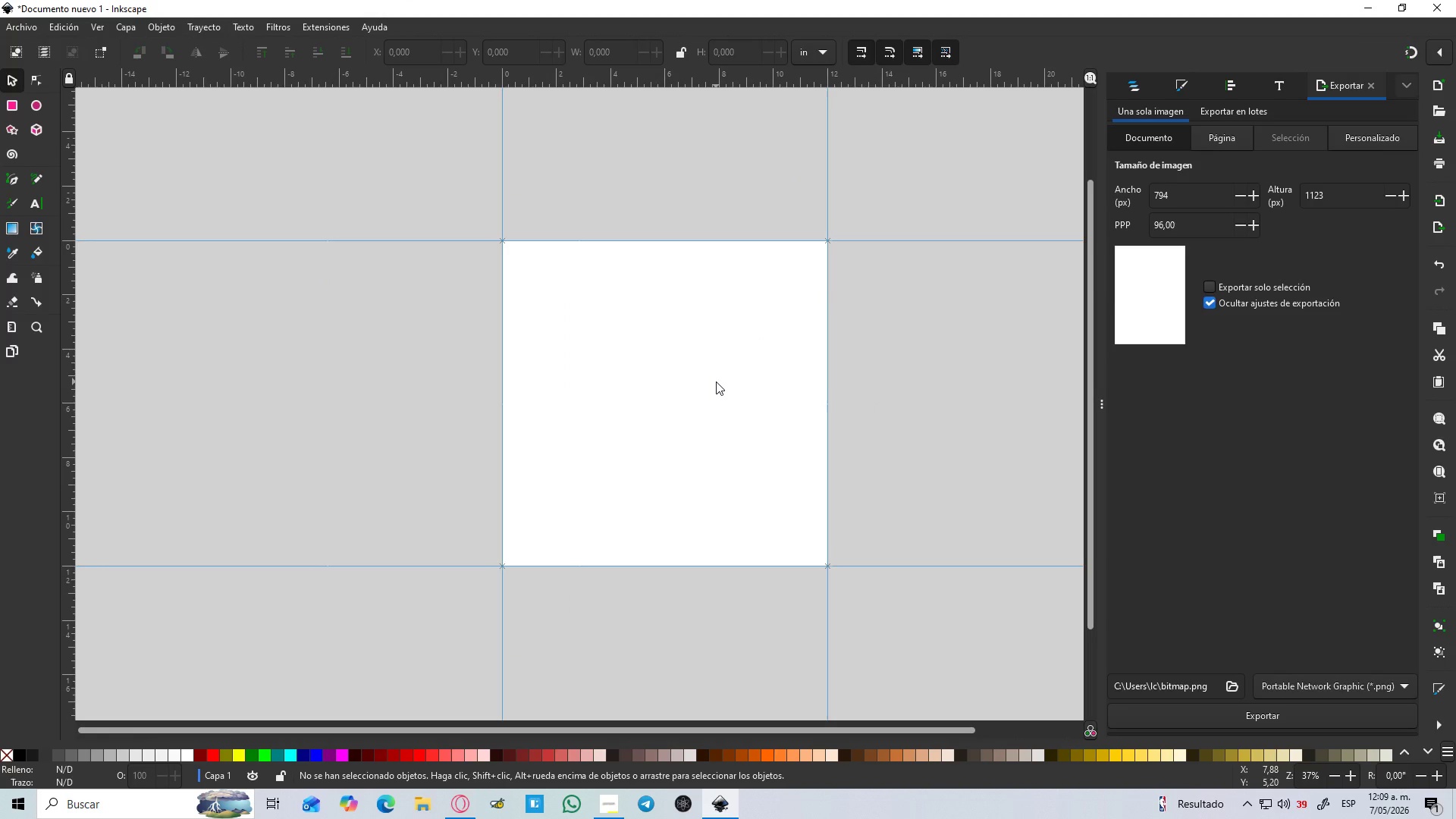 
key(UnknownKey_57380)
 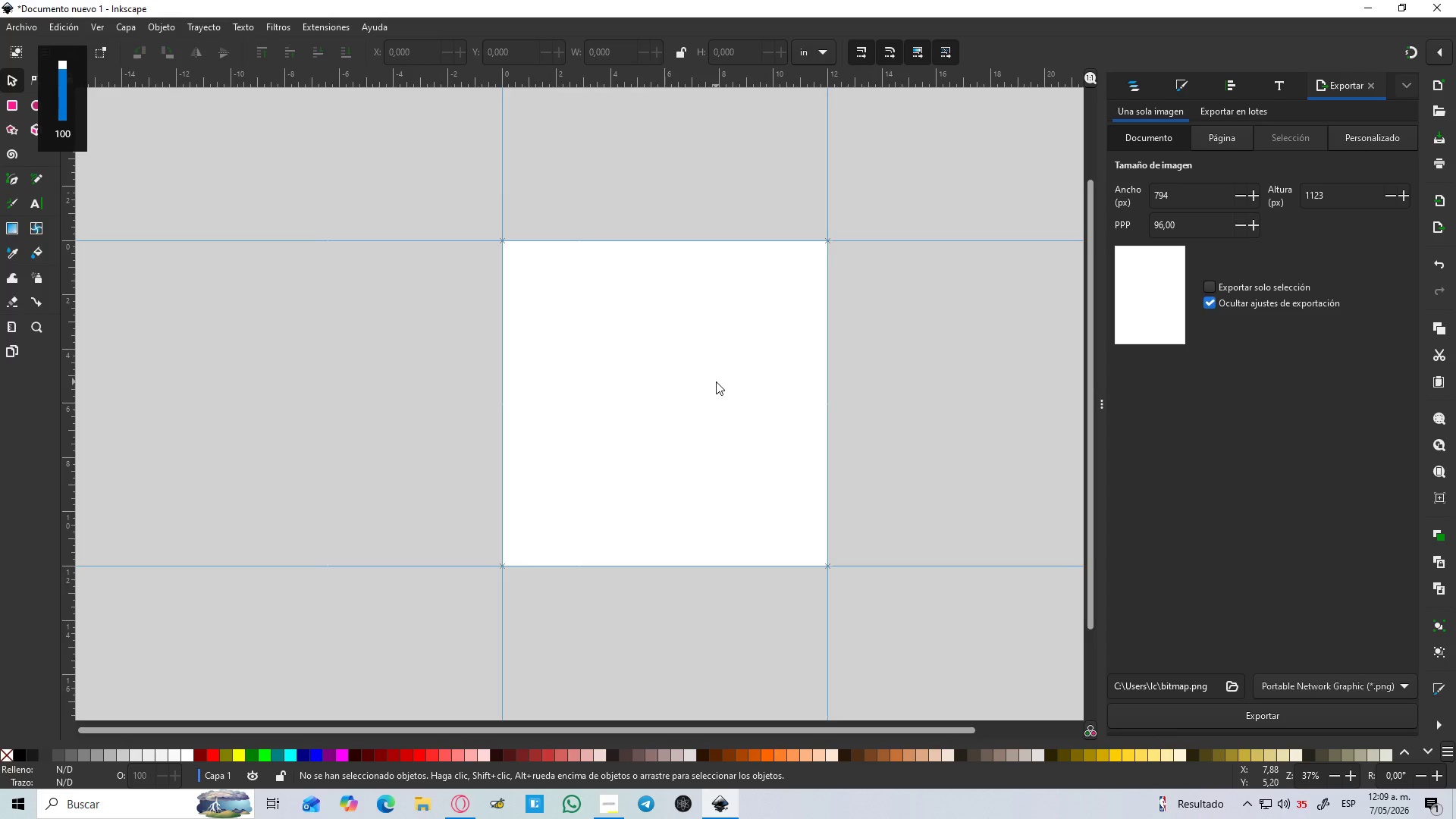 
key(PlayPause)
 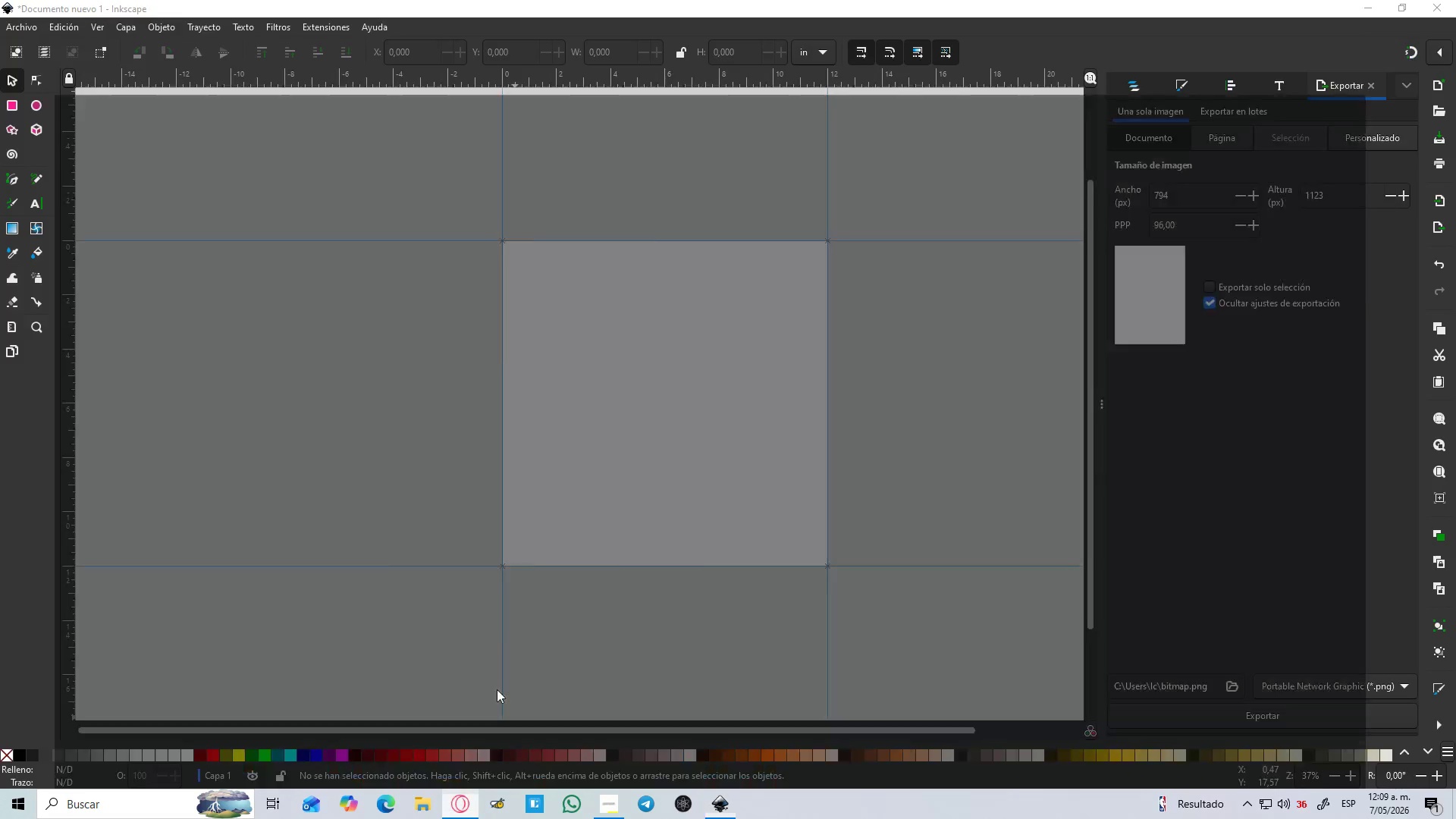 
left_click([796, 560])
 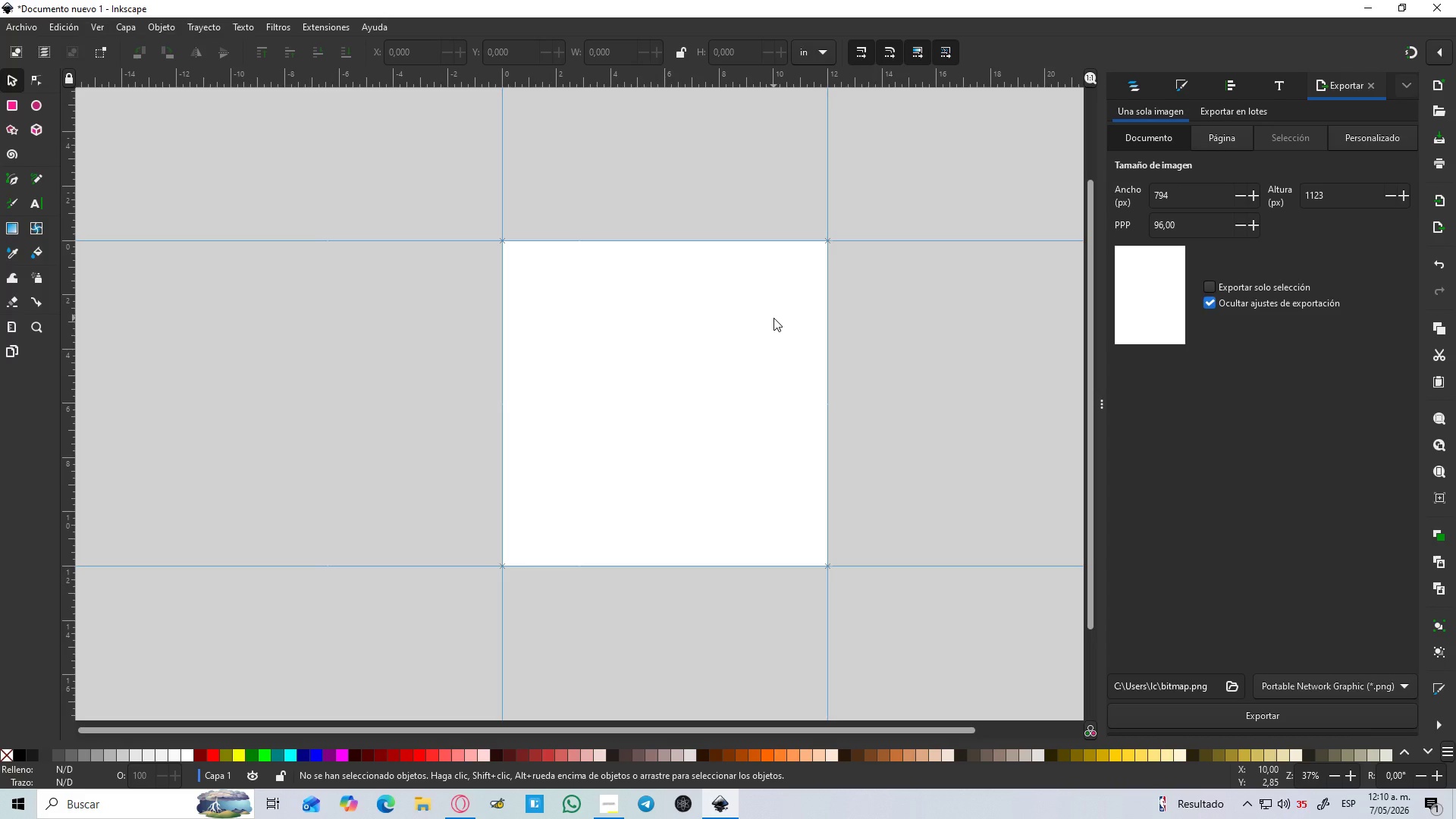 
wait(30.22)
 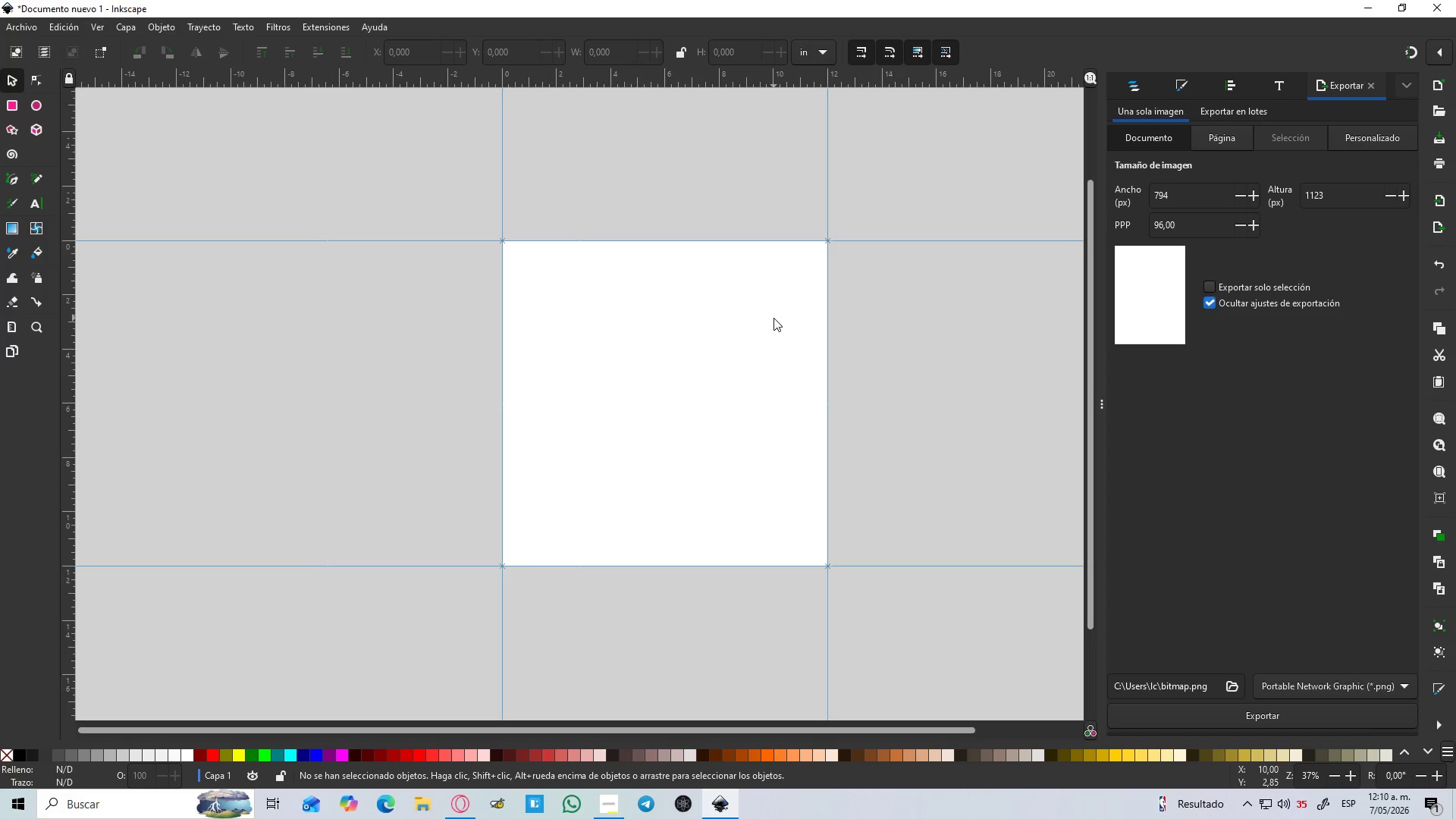 
left_click([616, 807])